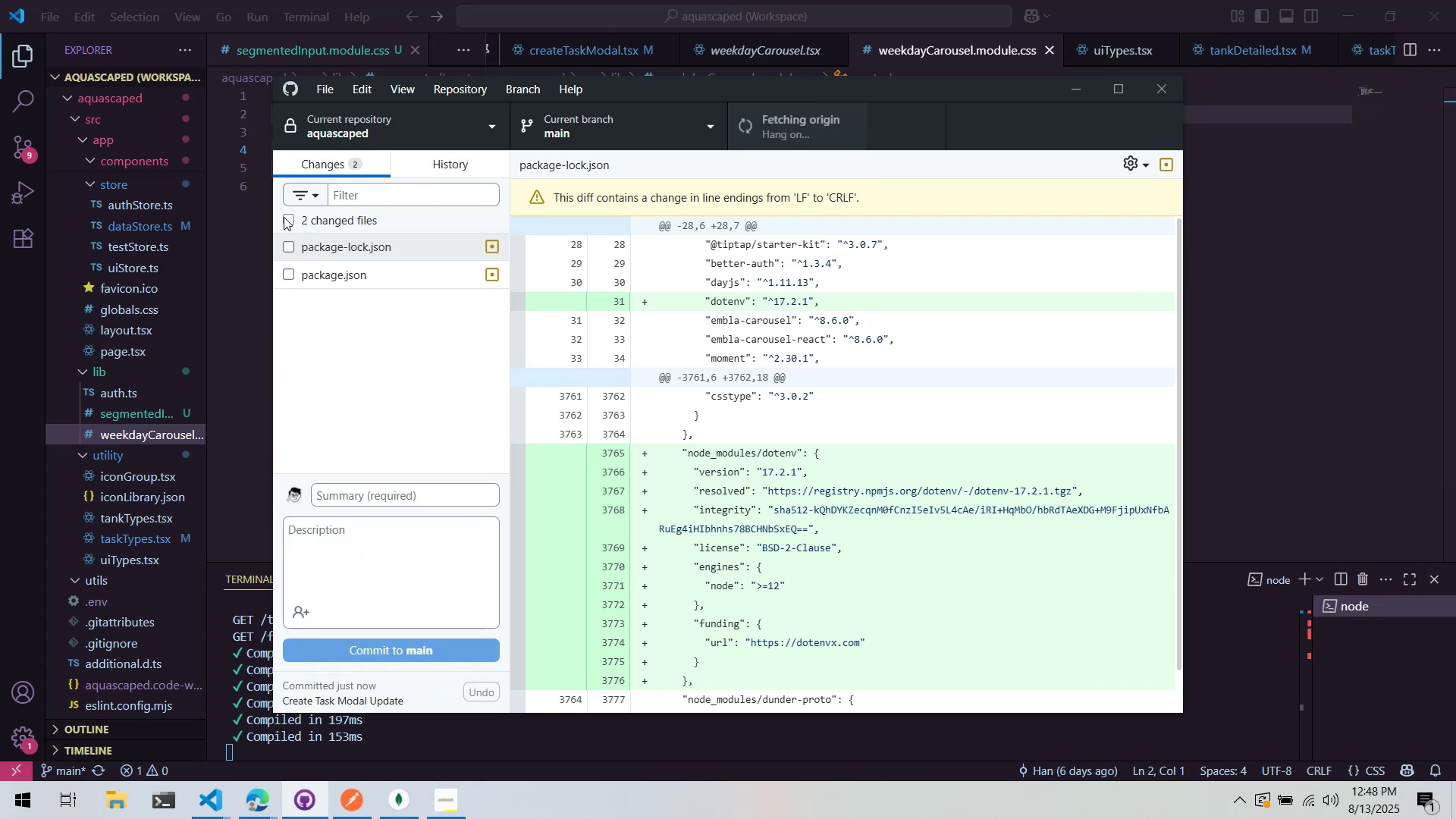 
left_click([366, 490])
 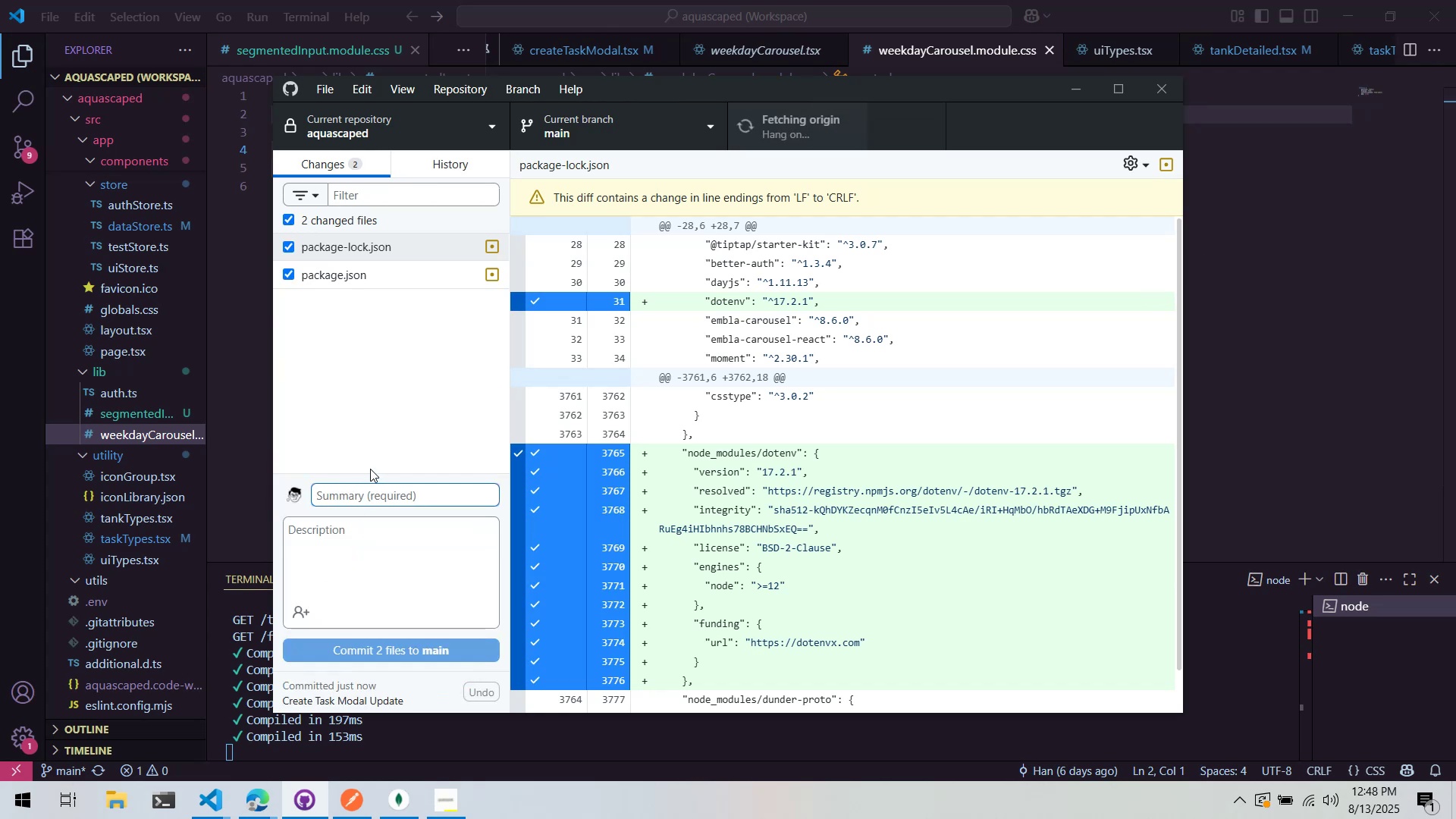 
type(dotenv)
 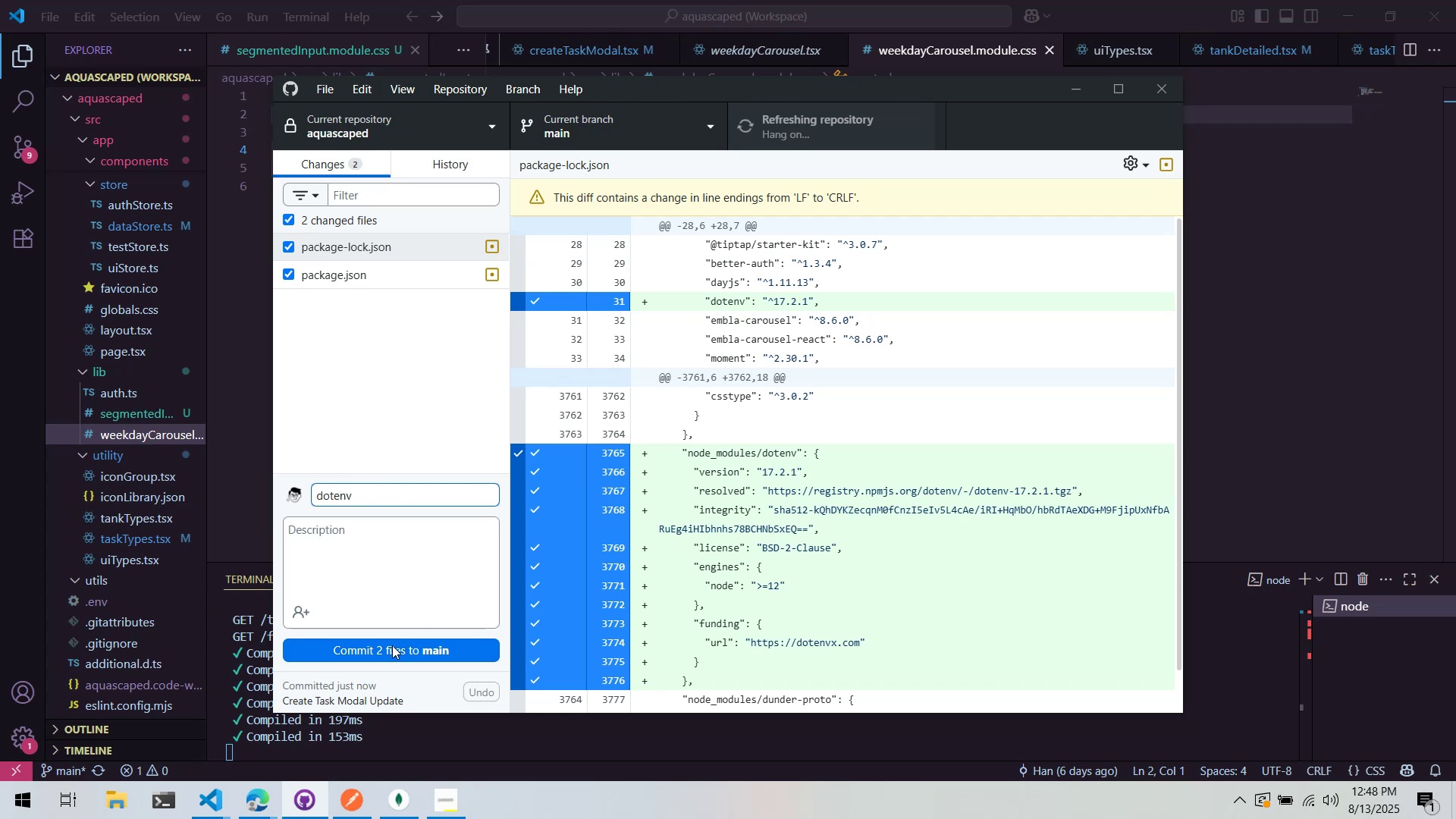 
left_click([385, 589])
 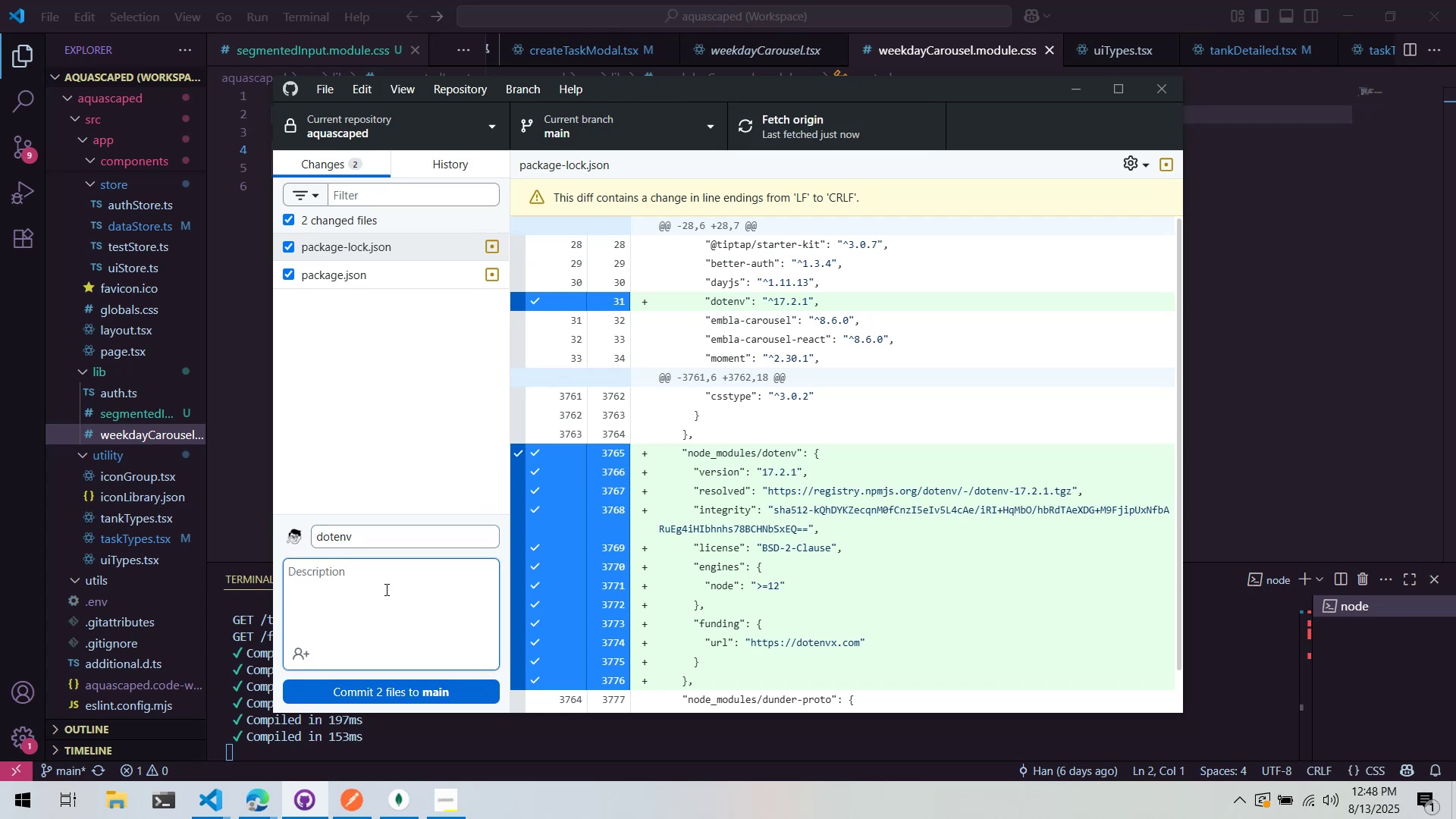 
type(installed n)
key(Backspace)
type(dotenv)
 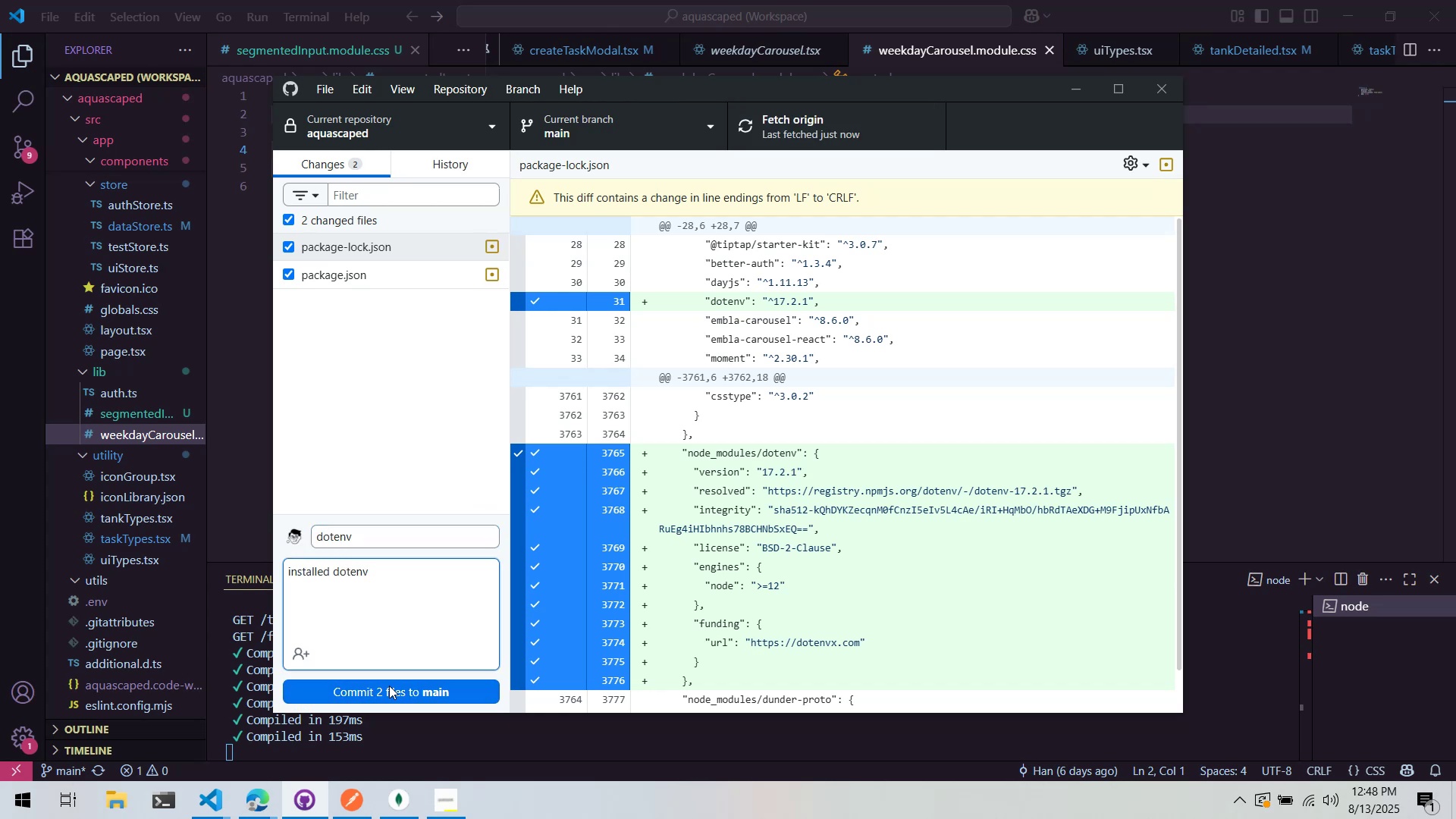 
left_click([389, 687])
 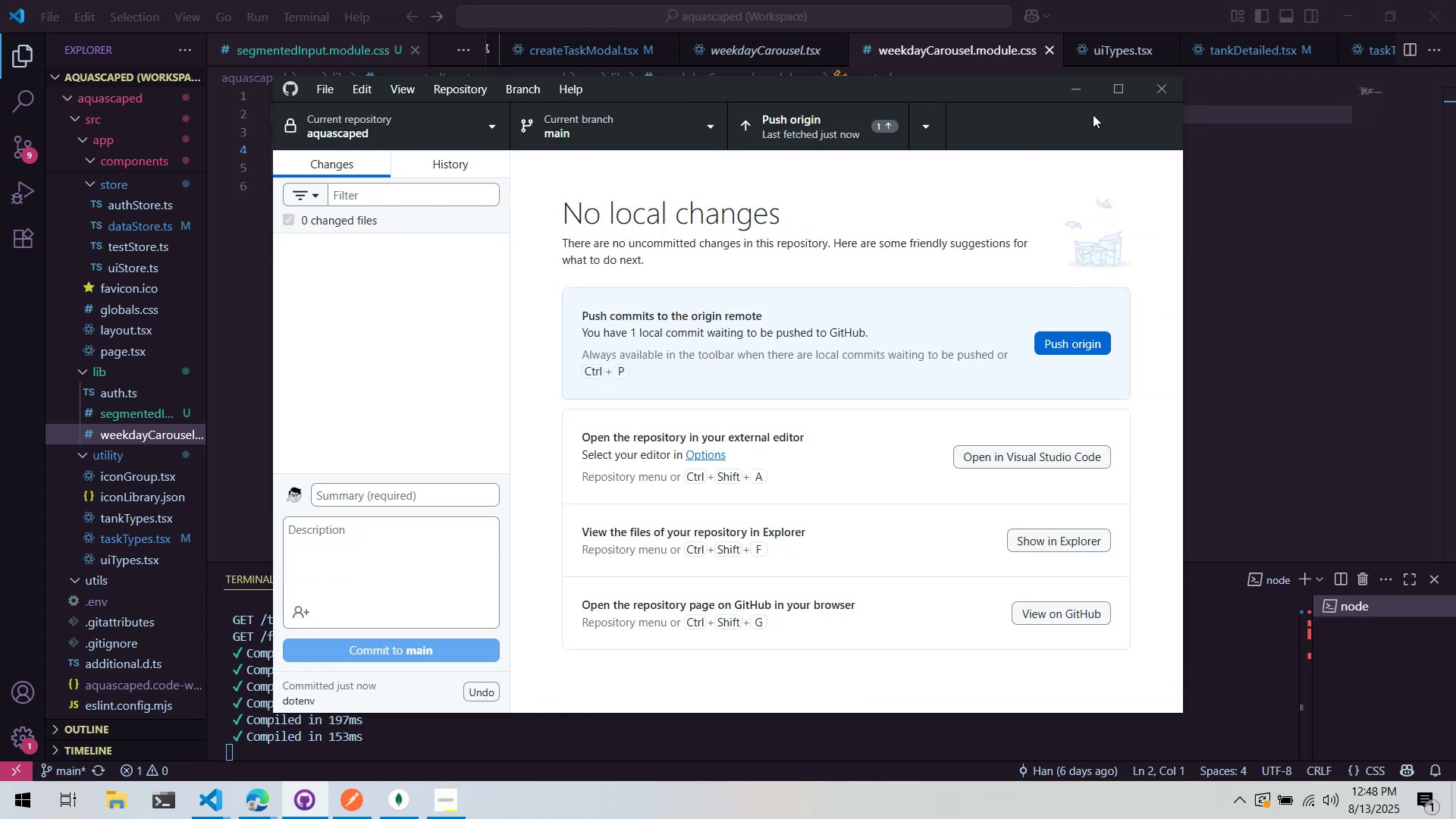 
left_click([876, 130])
 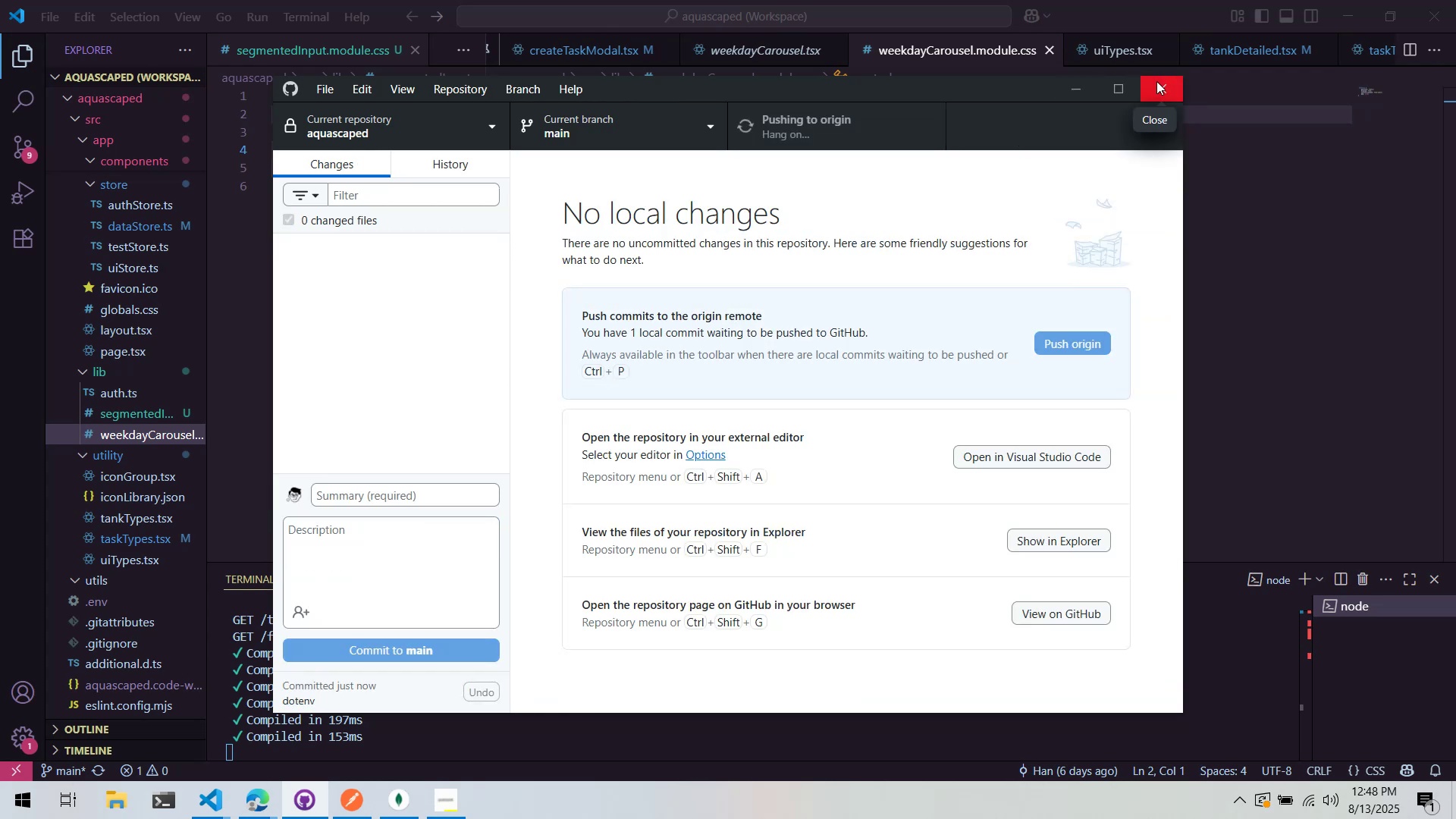 
left_click([1156, 81])
 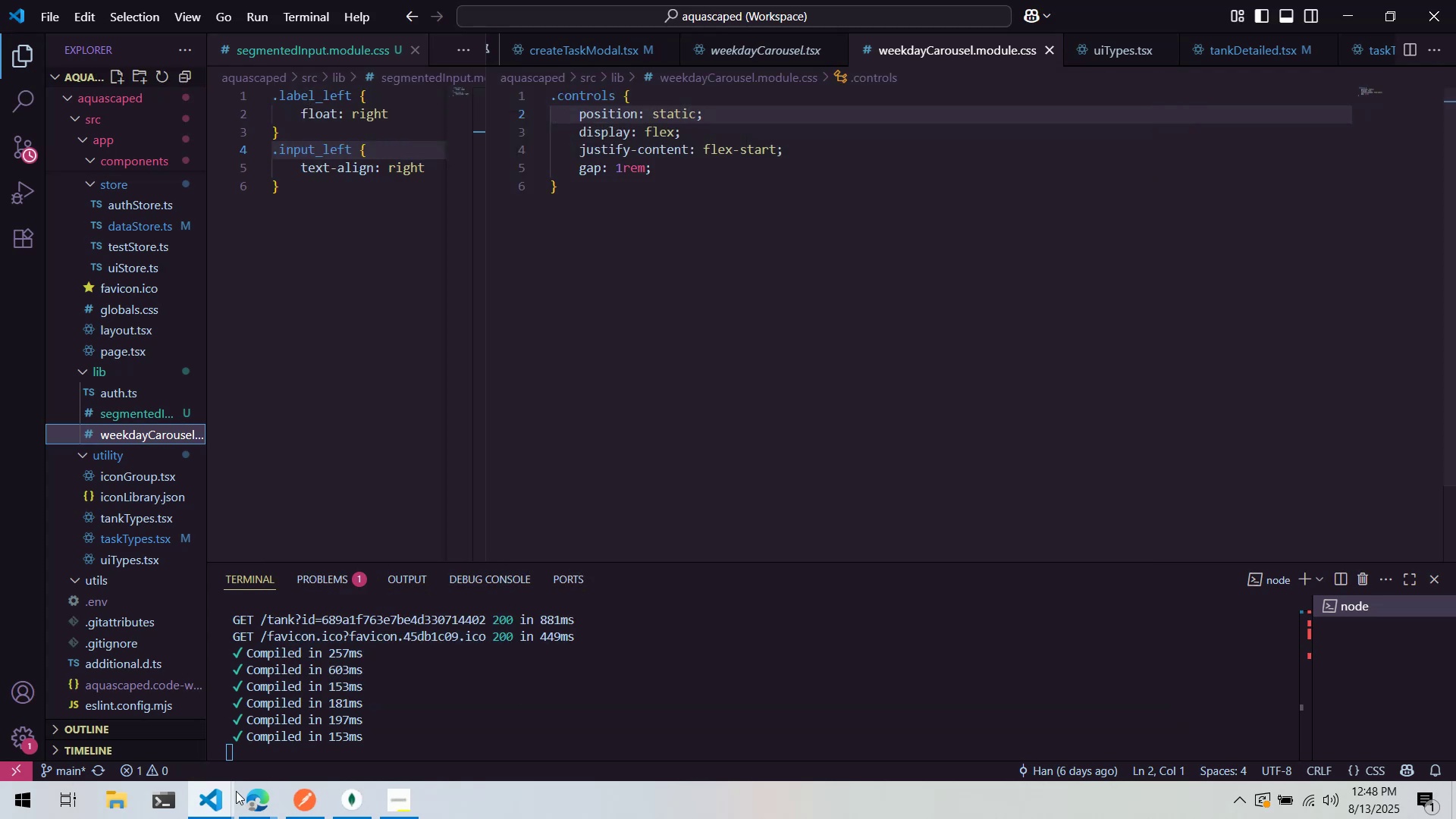 